 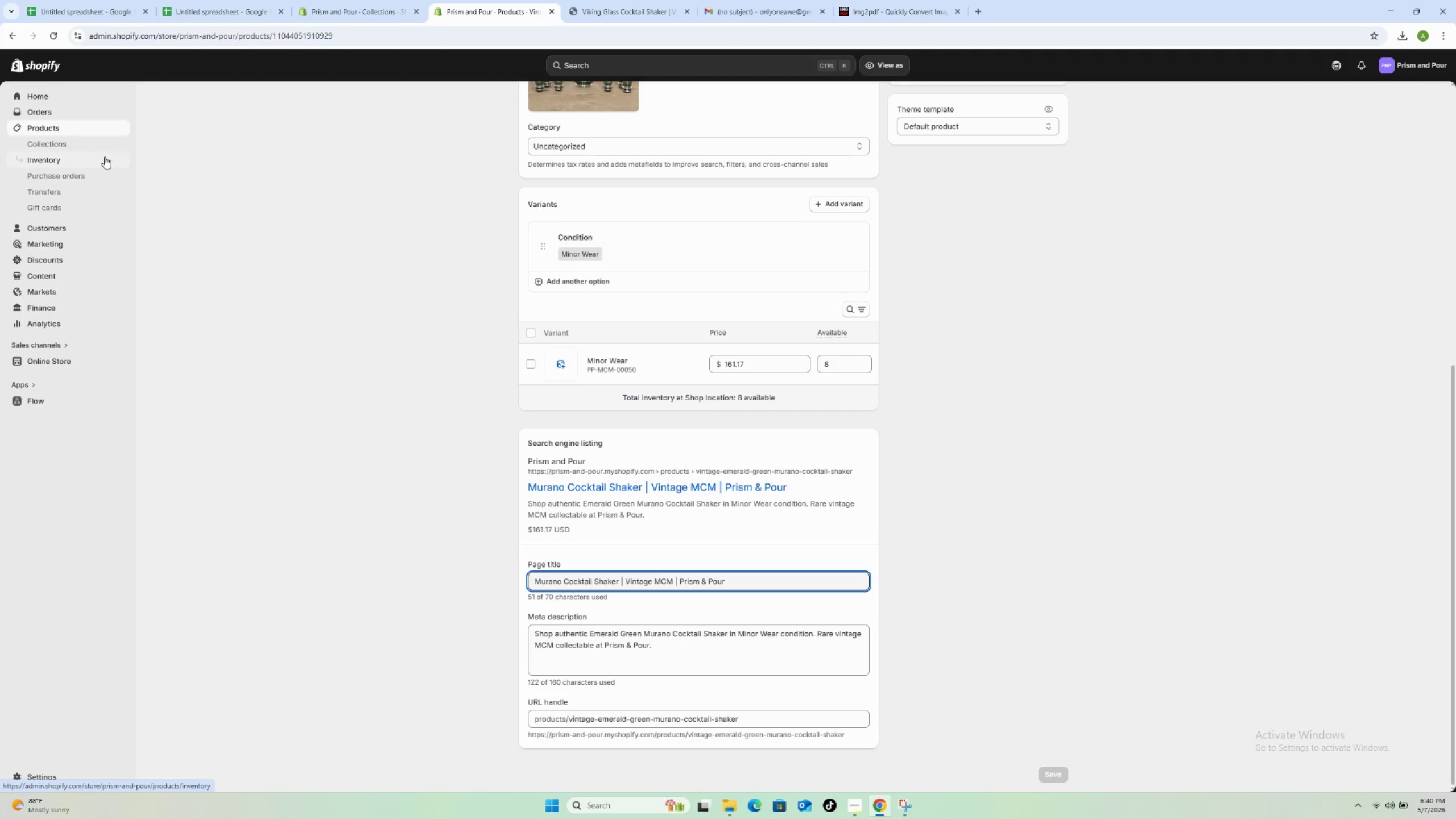 
left_click([1266, 101])
 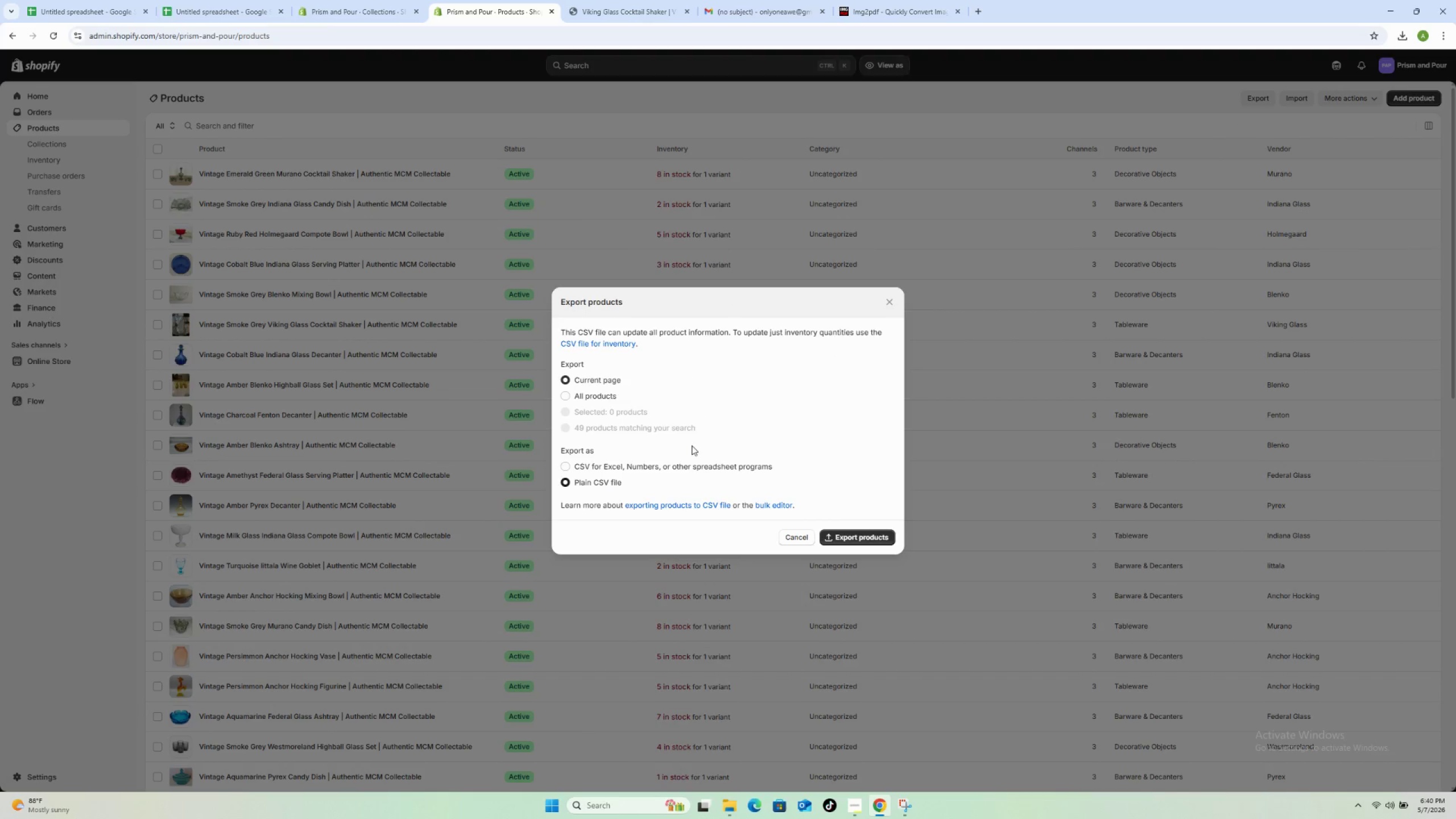 
left_click([690, 466])
 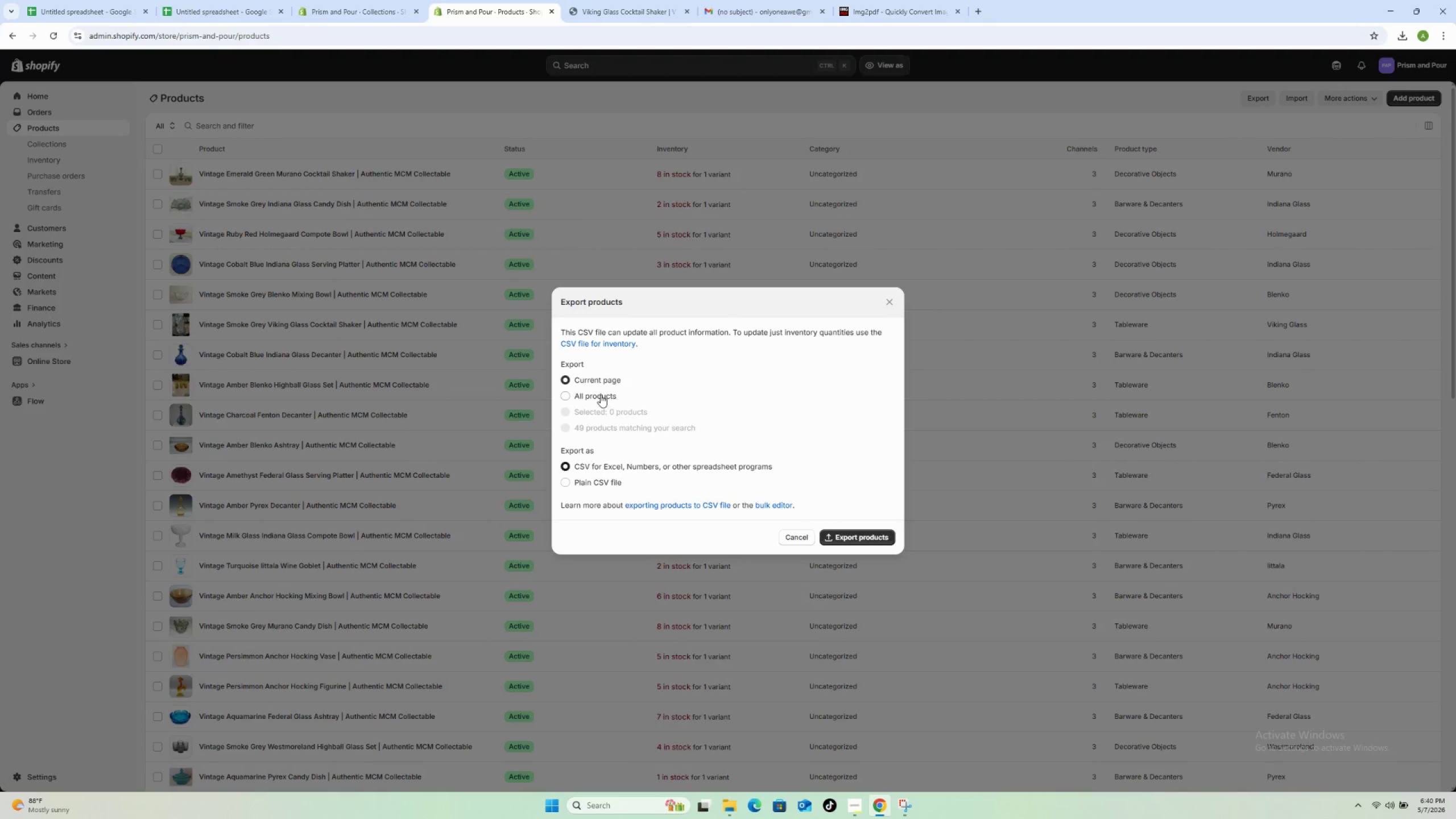 
left_click([601, 395])
 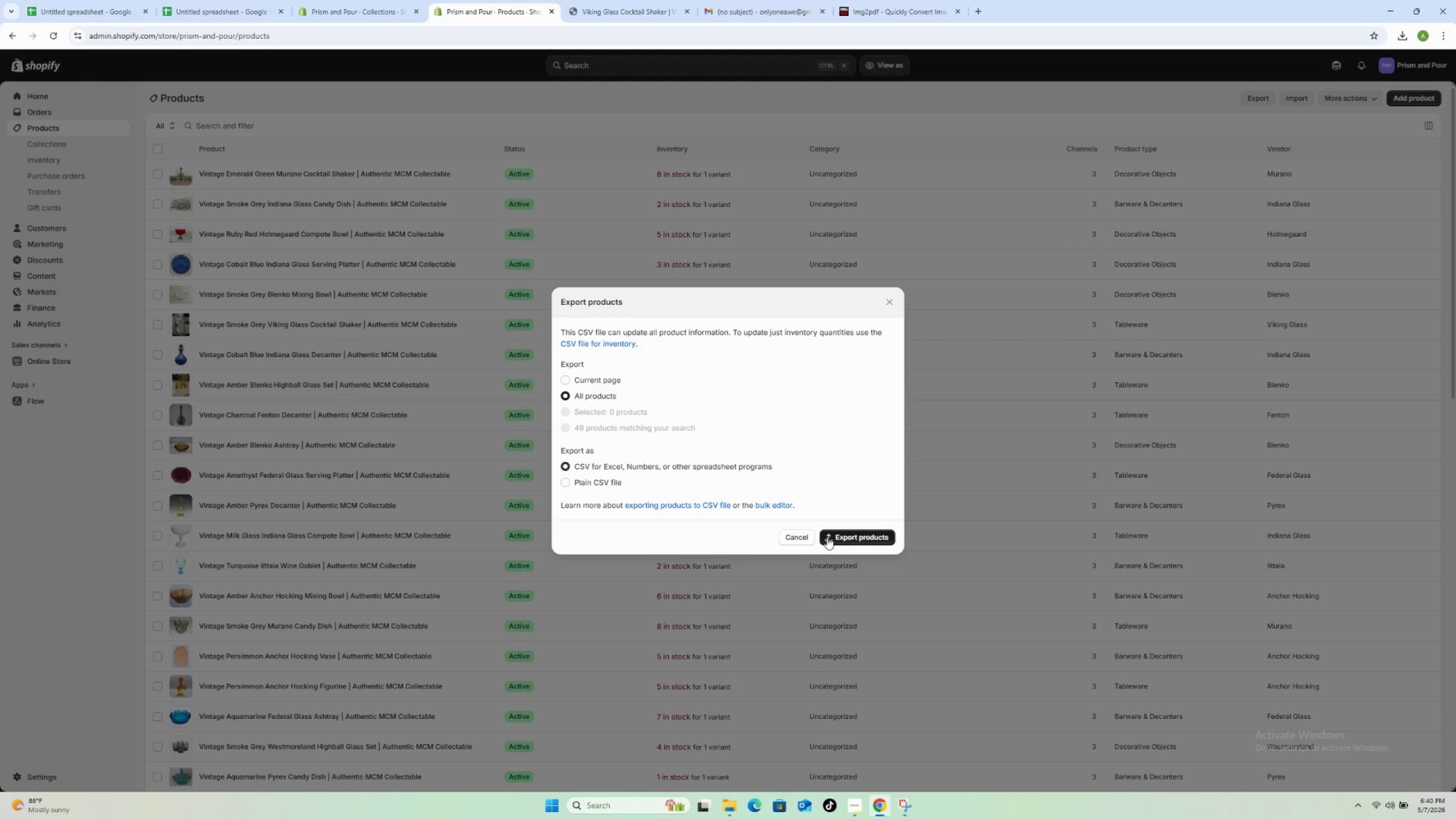 
left_click([830, 537])
 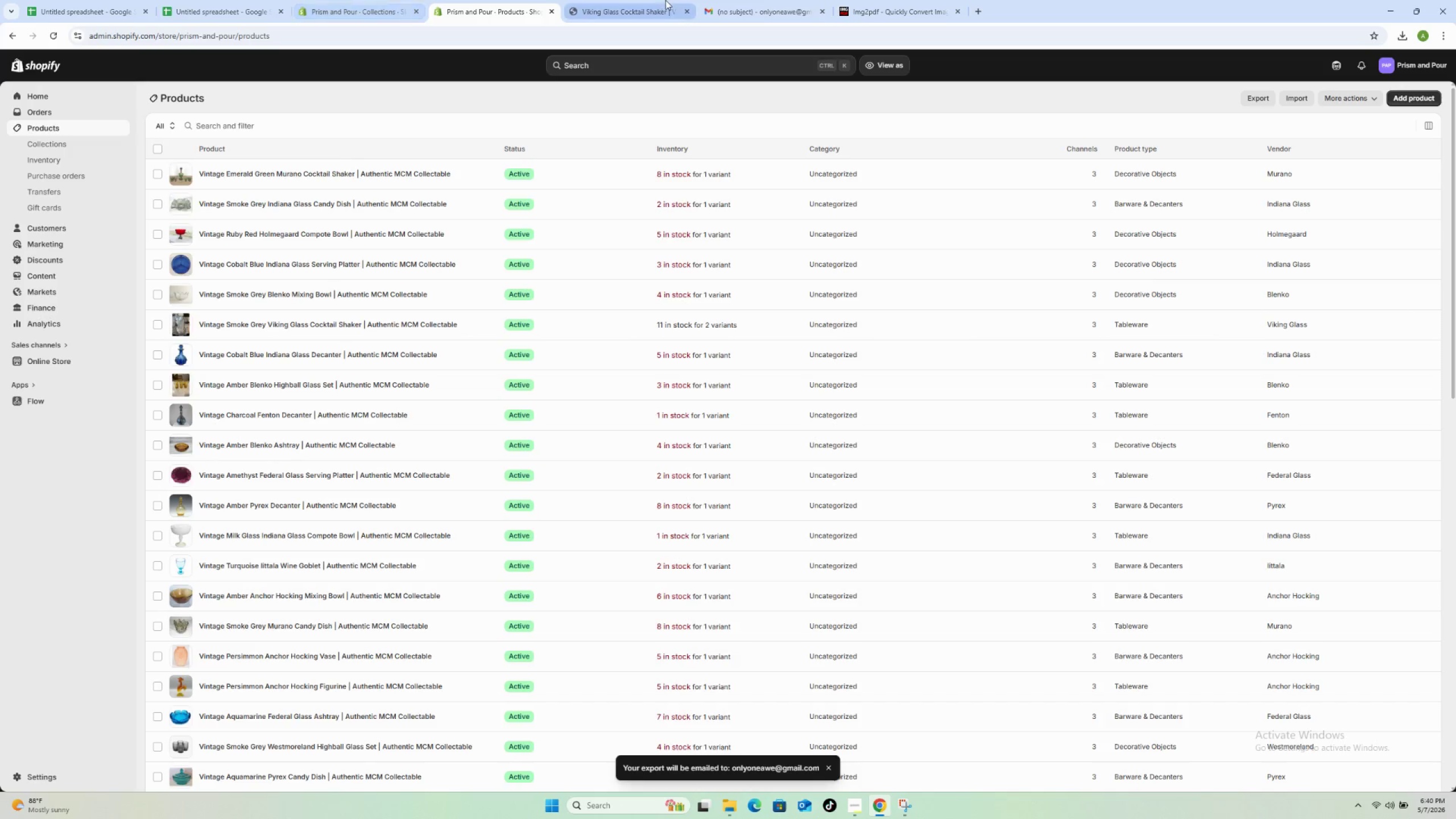 
wait(5.33)
 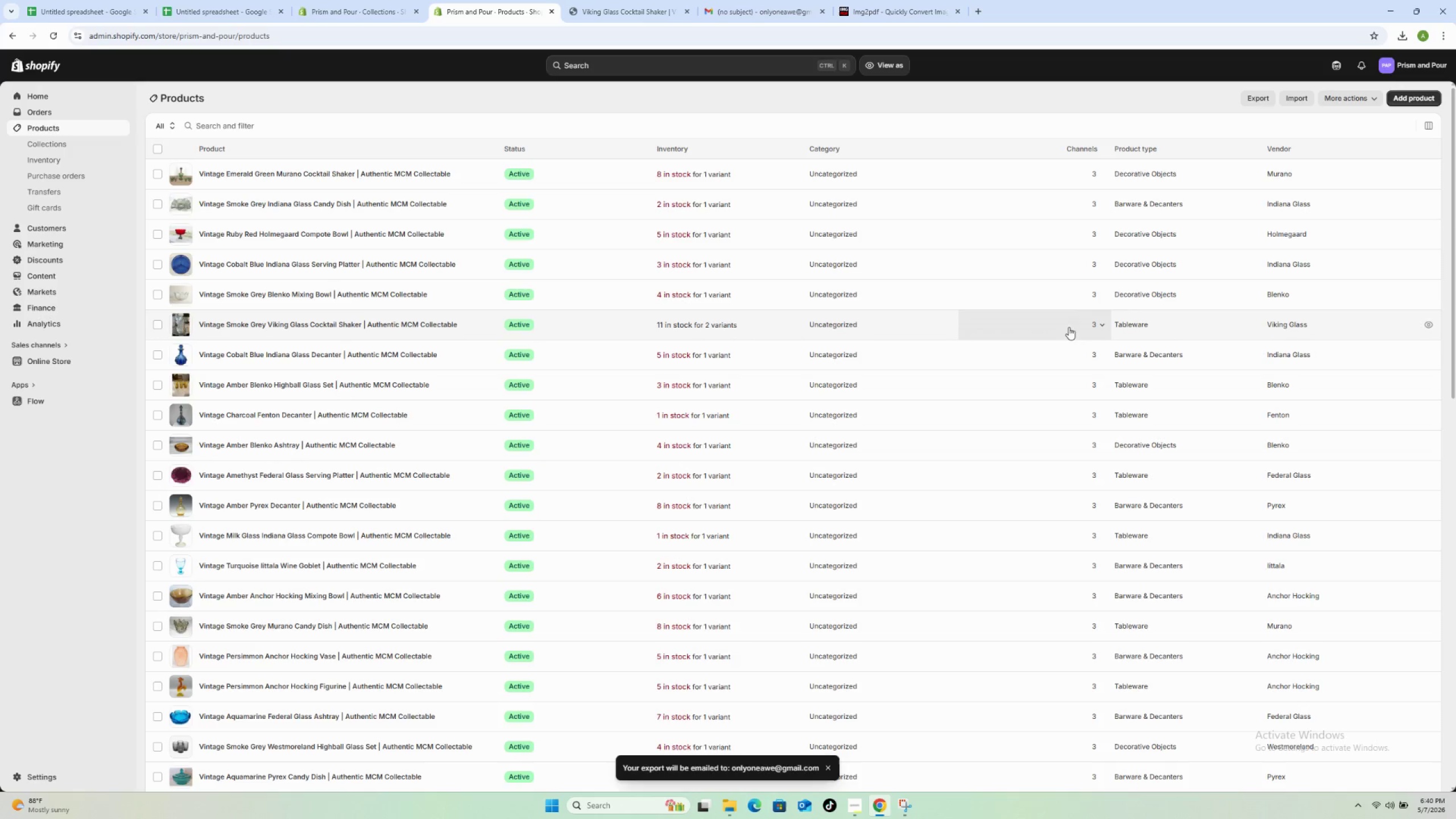 
left_click([79, 147])
 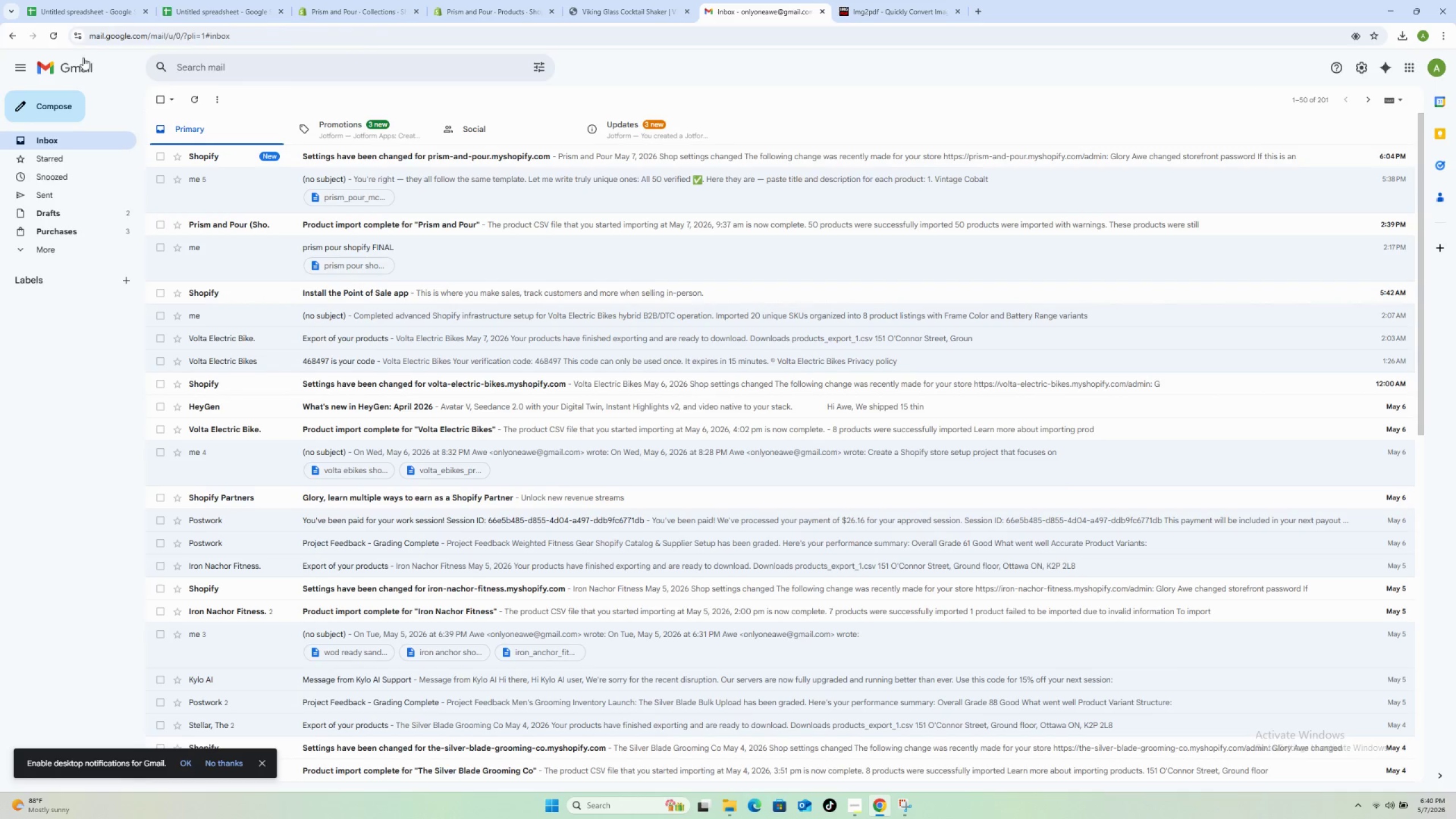 
left_click([59, 33])
 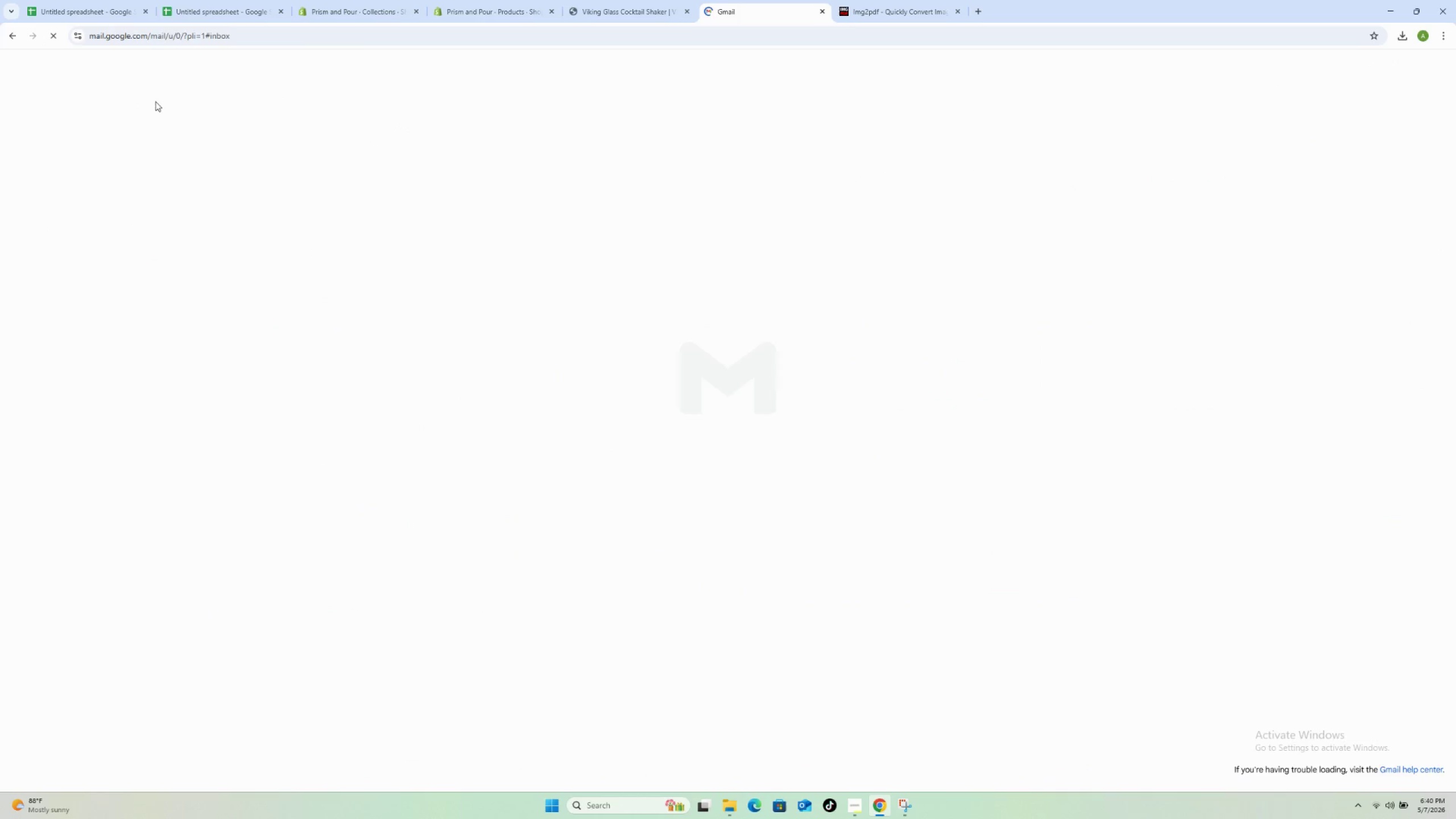 
mouse_move([359, 170])
 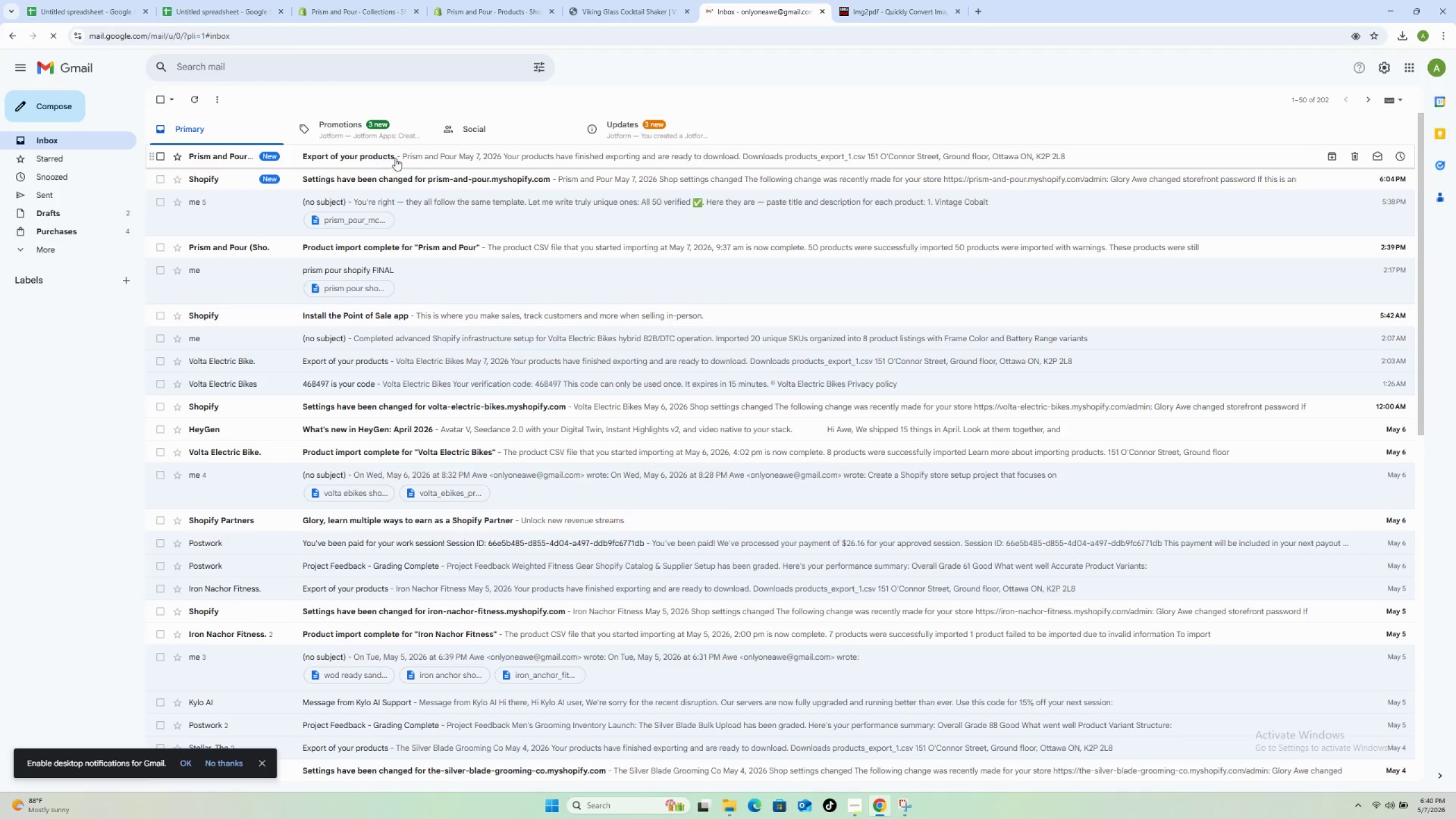 
left_click([395, 158])
 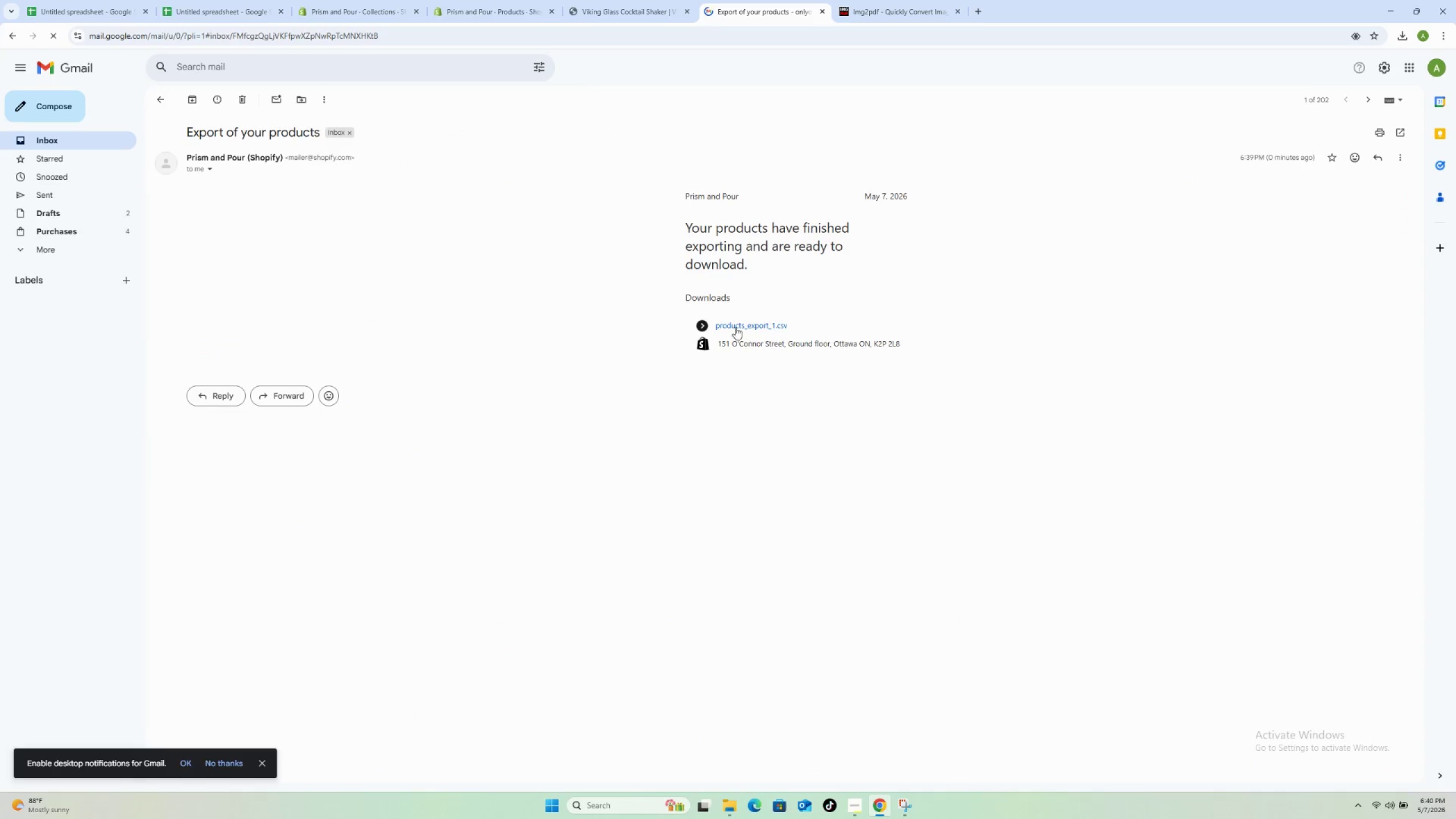 
left_click([737, 326])
 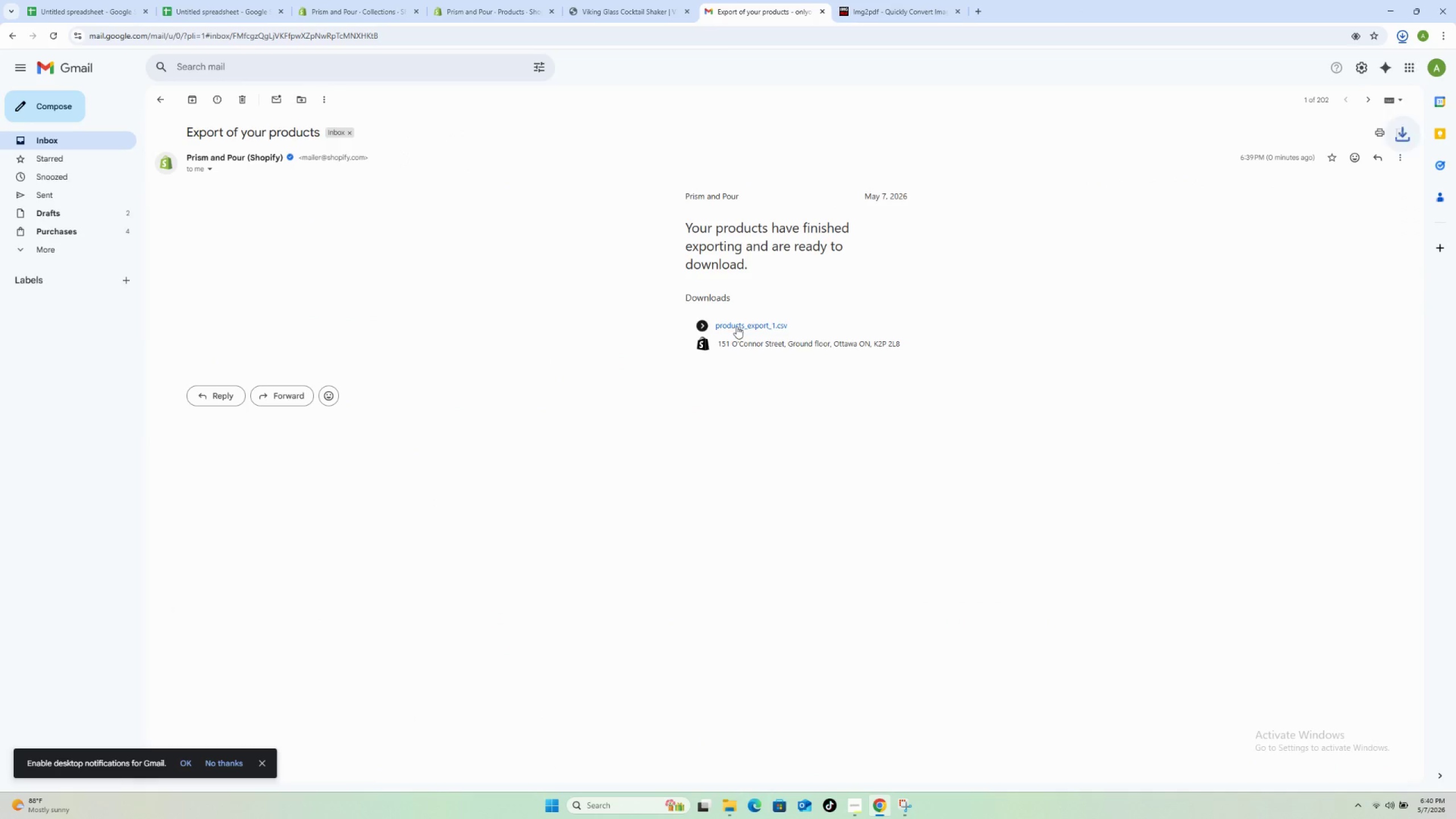 
wait(7.11)
 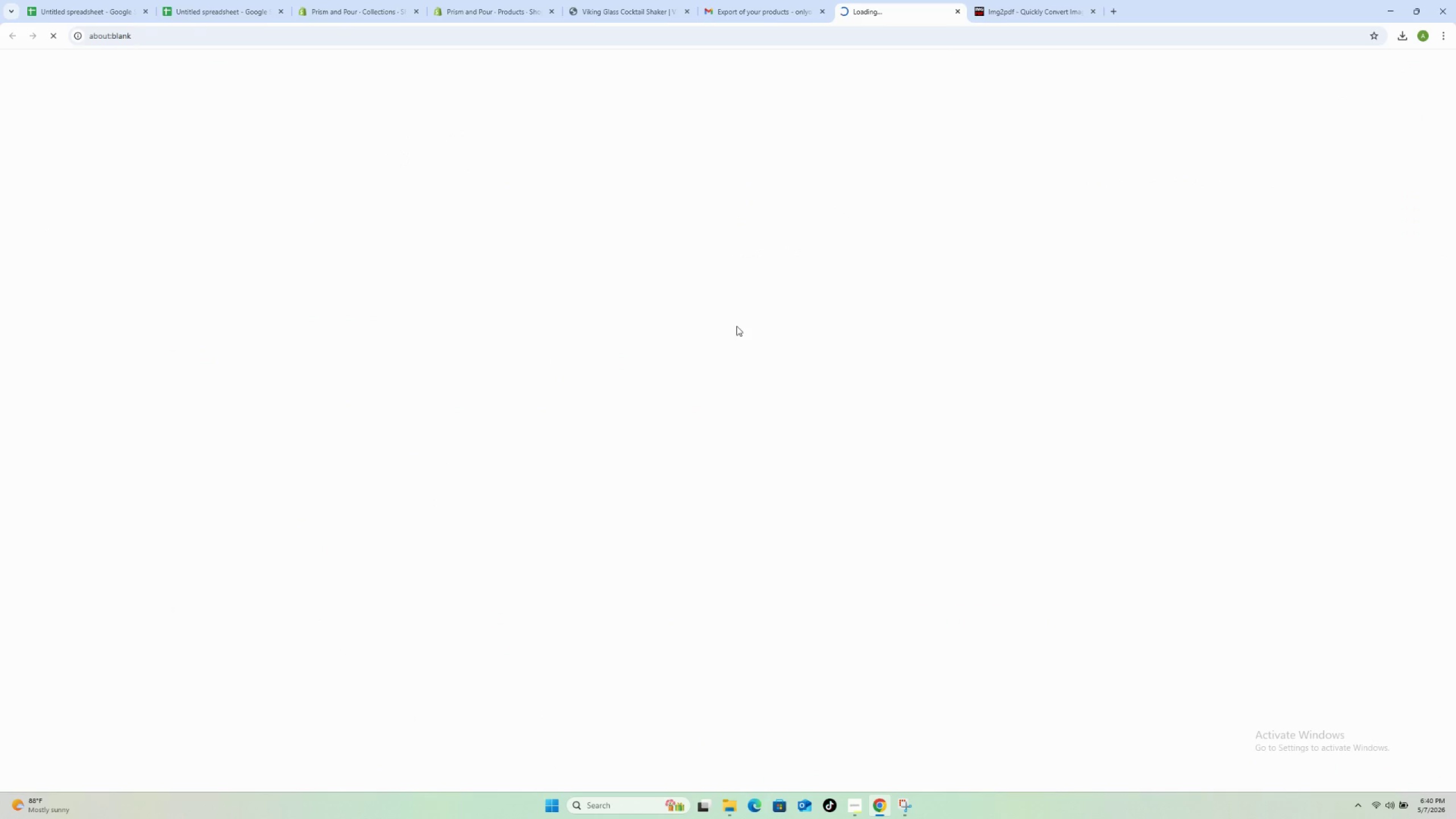 
left_click([1364, 64])
 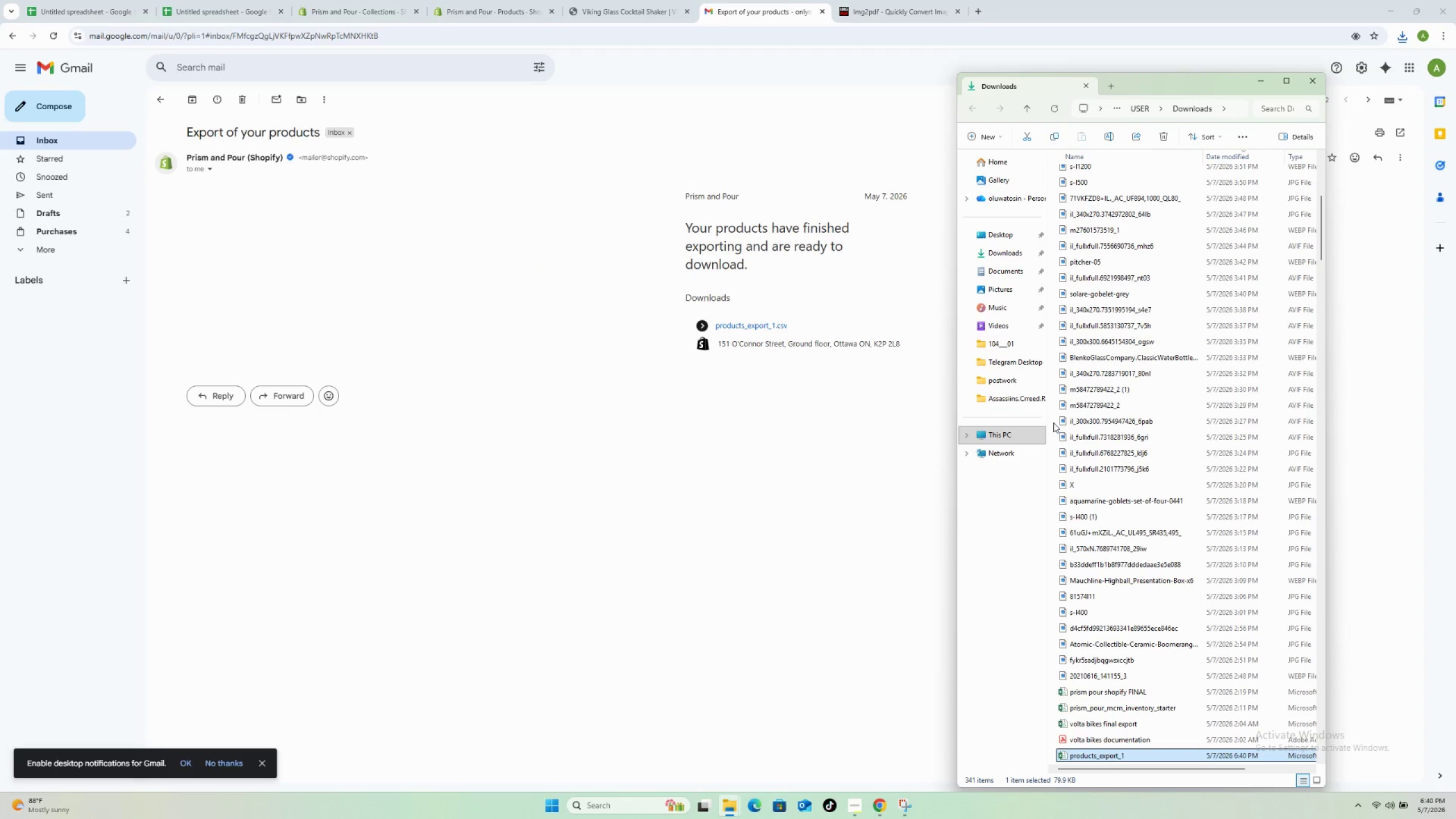 
left_click([996, 249])
 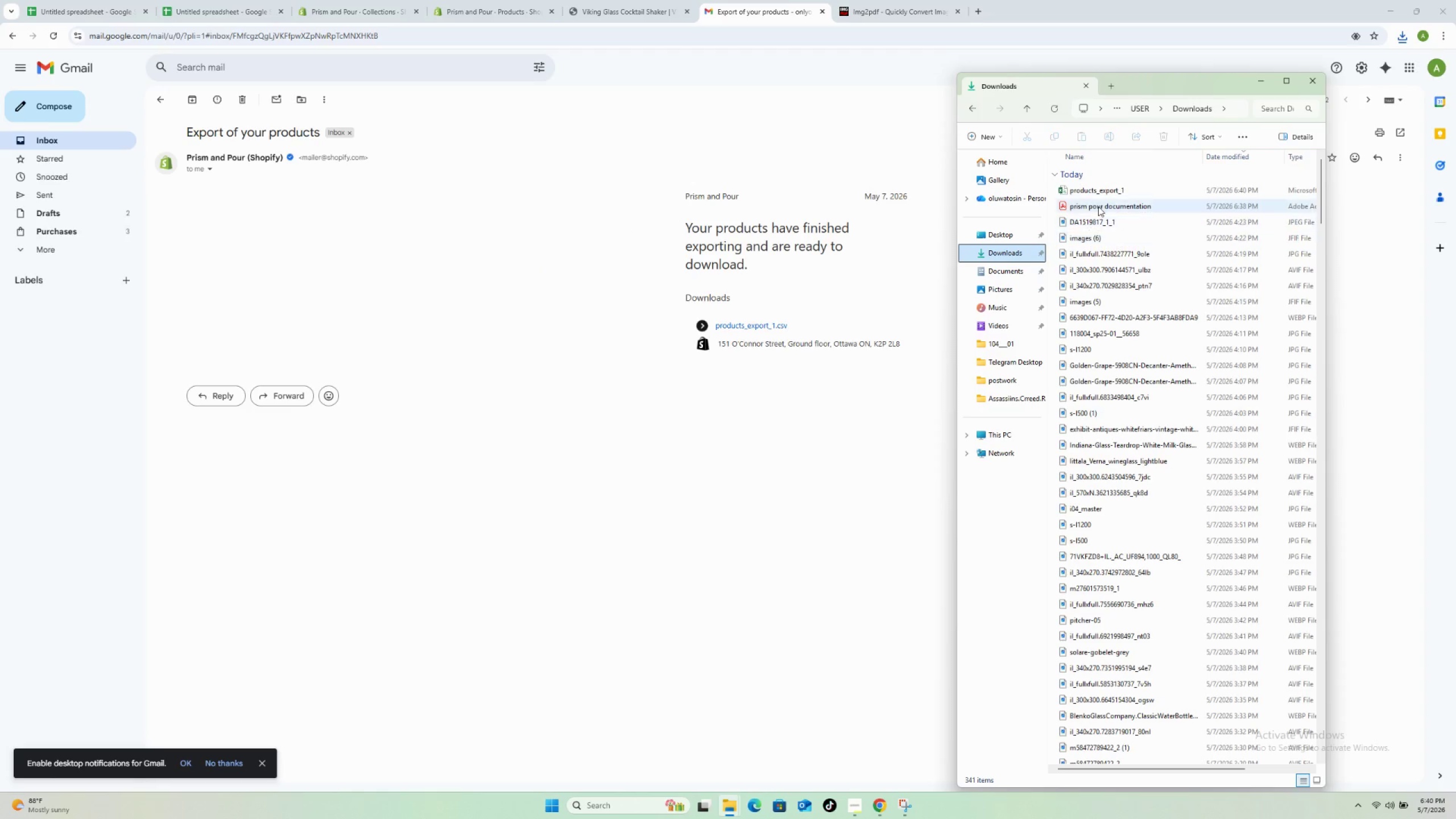 
left_click([1102, 189])
 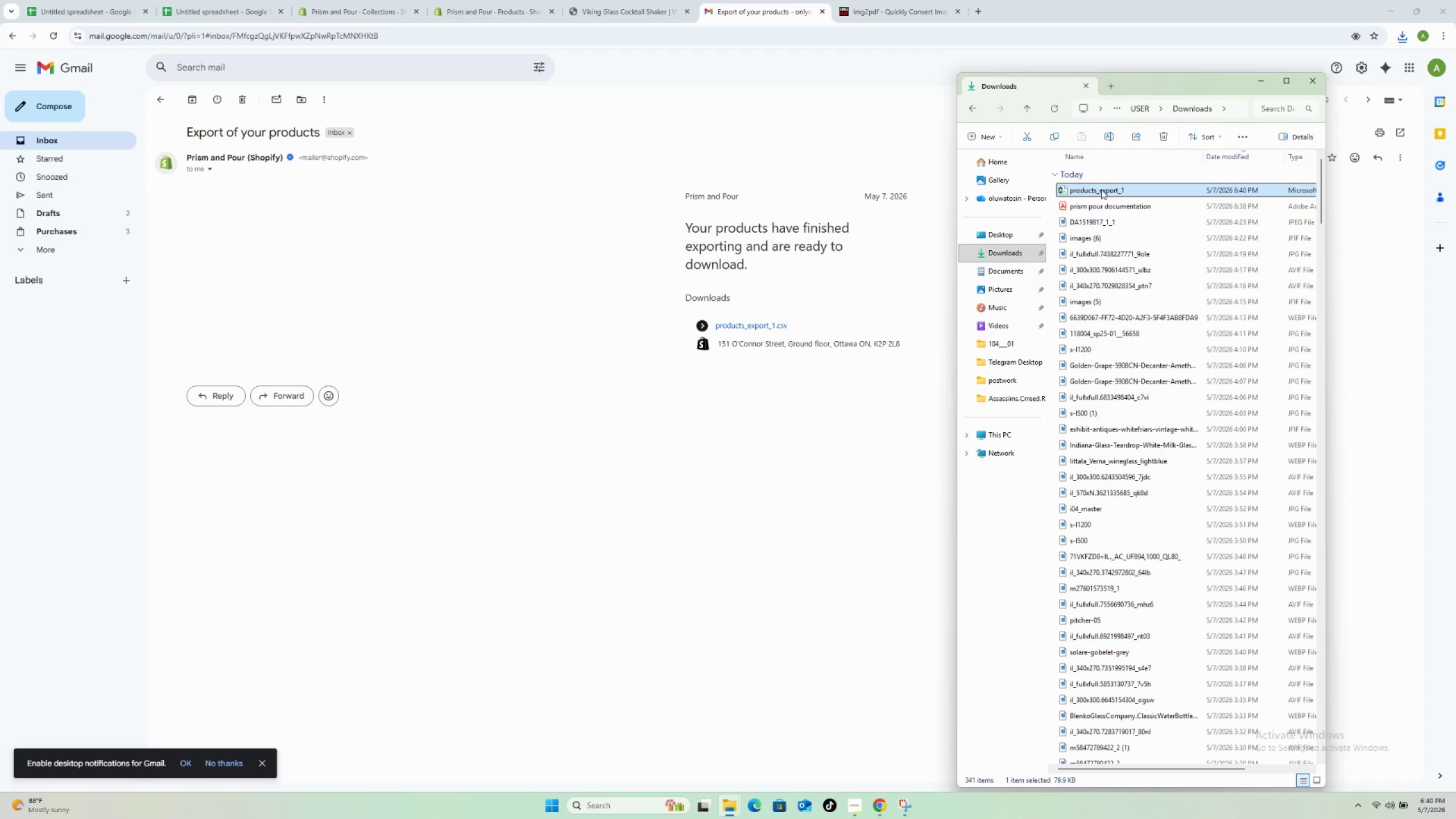 
type([F2]PRISM POUR PRODUCT EXPORT)
 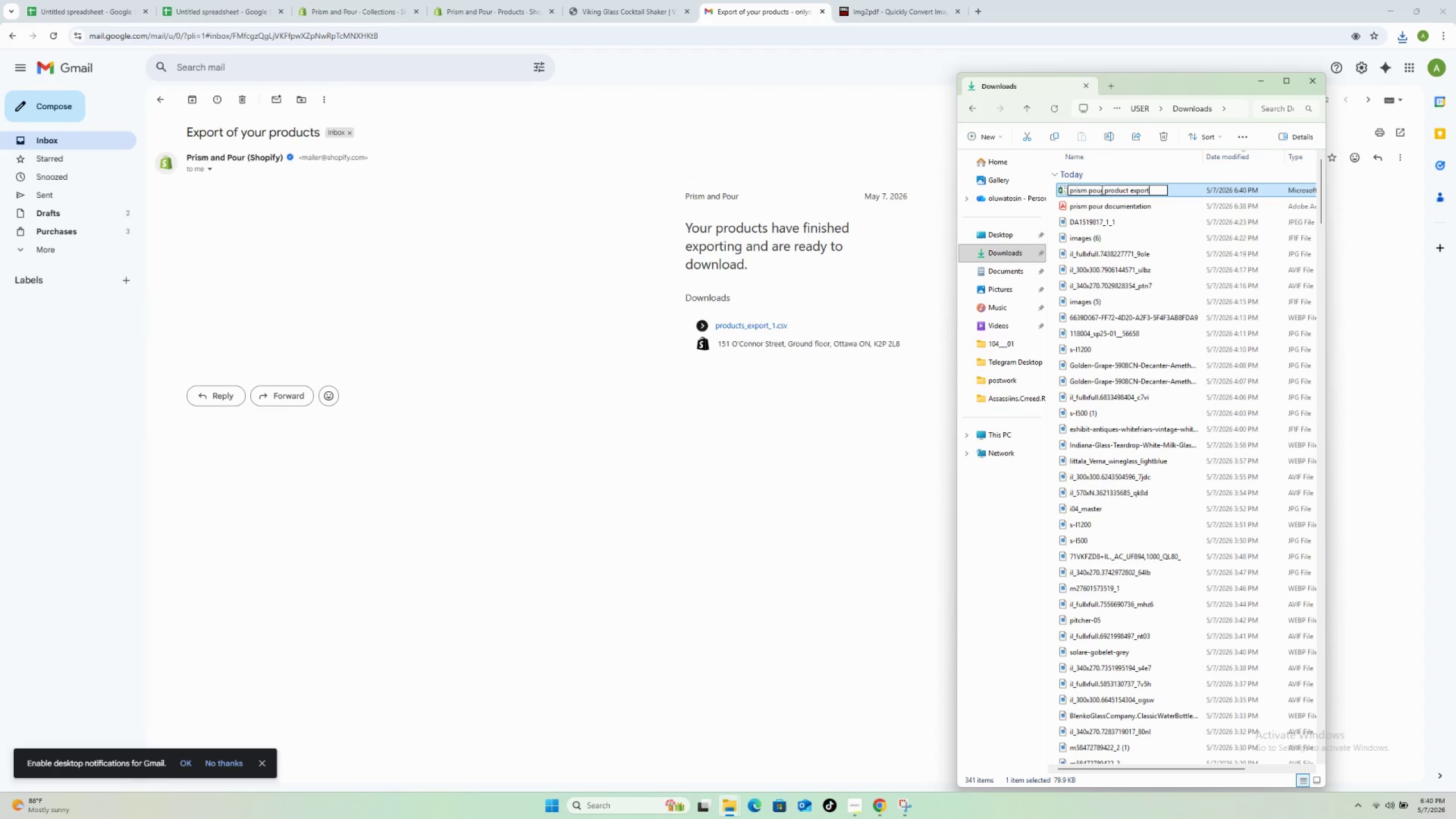 
key(Enter)
 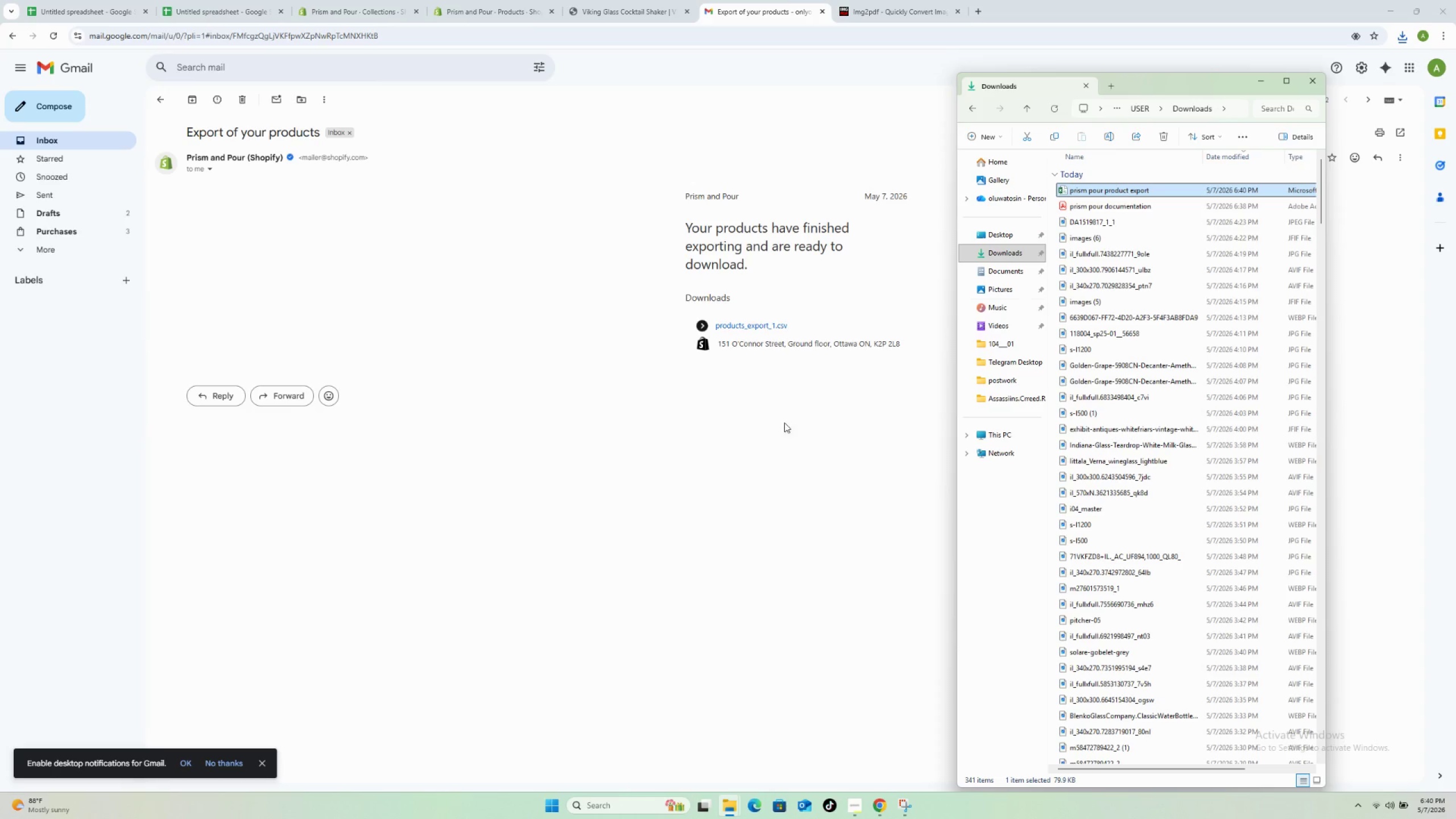 
left_click([759, 429])
 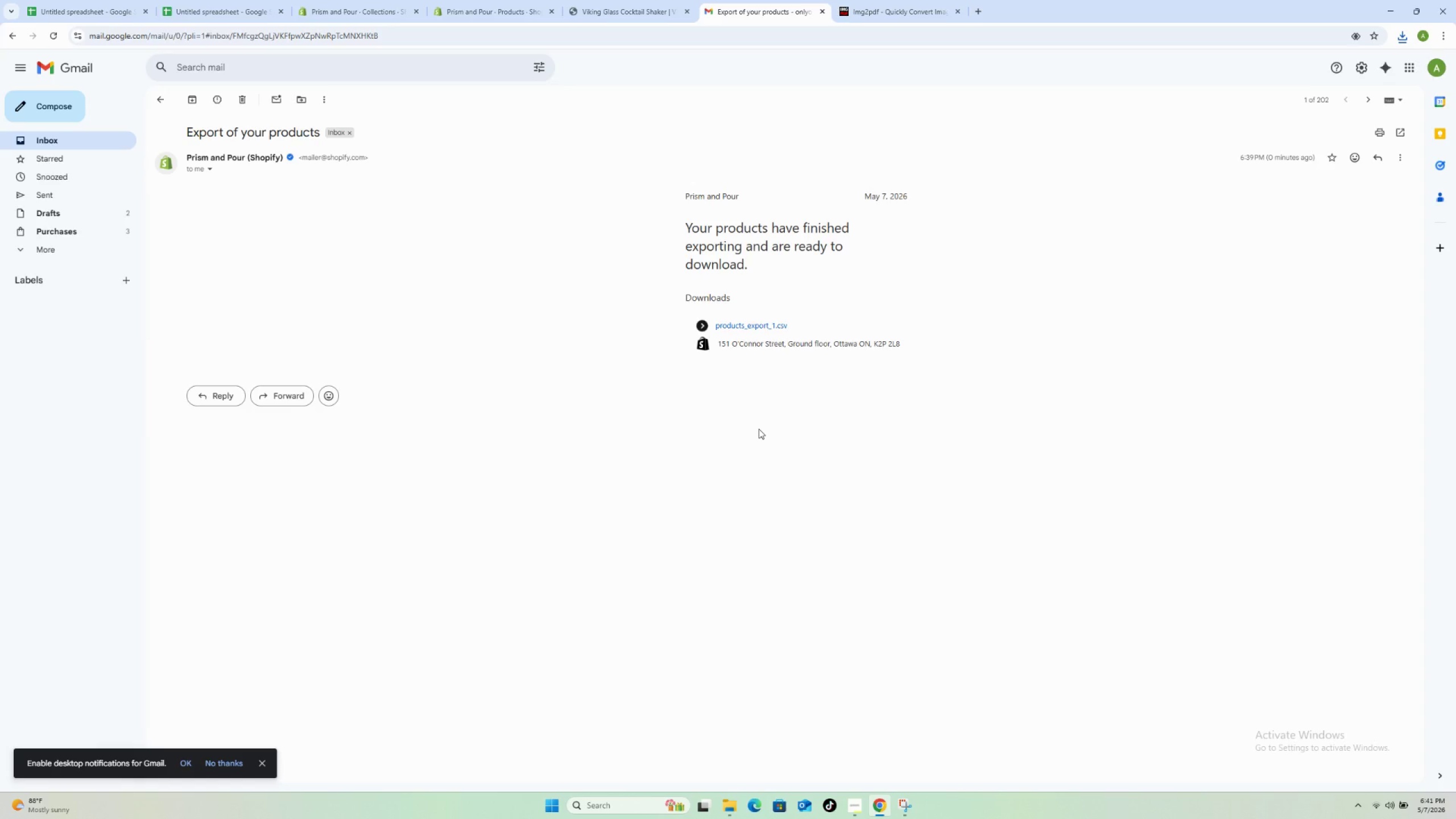 
wait(17.83)
 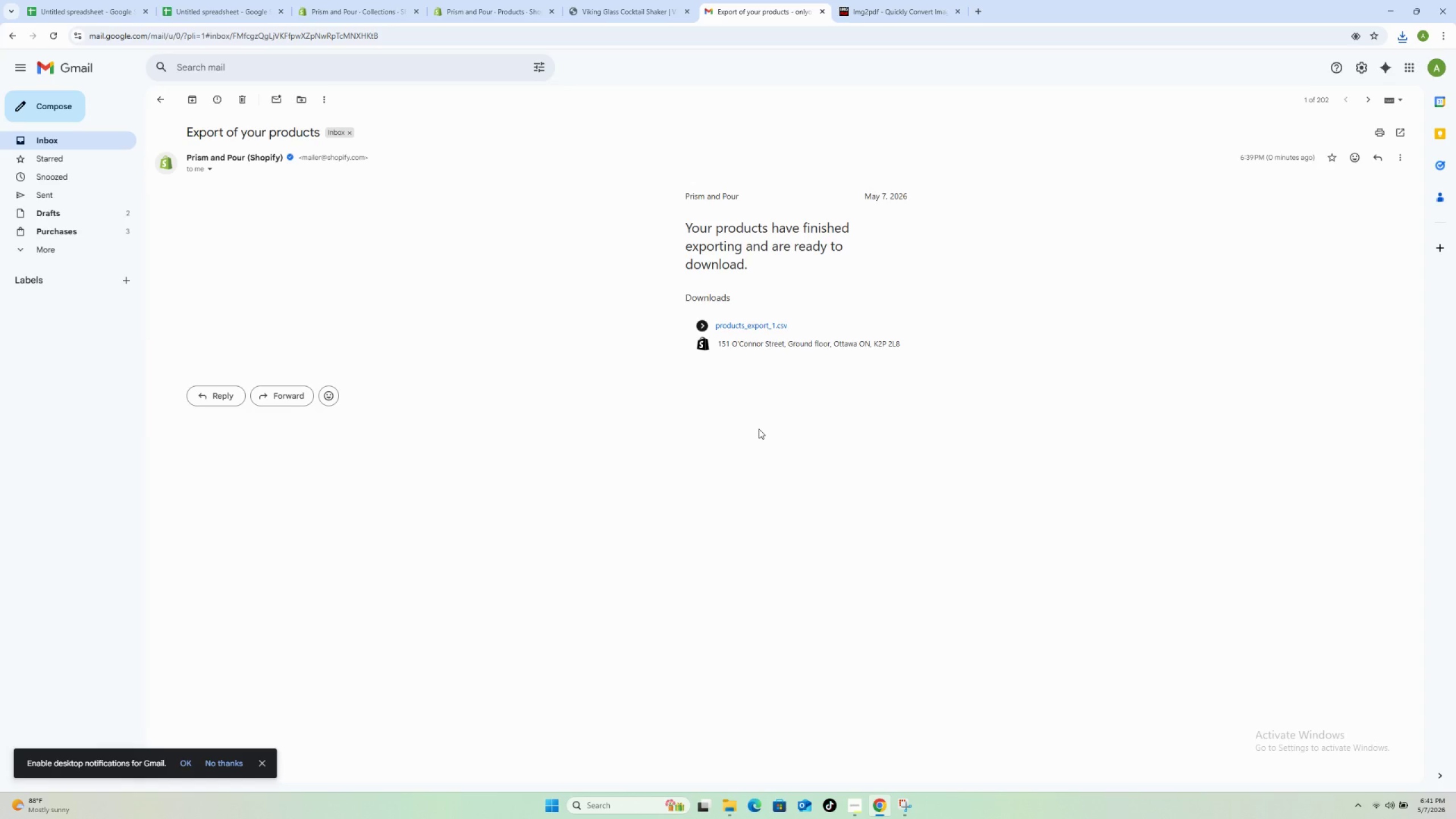 
left_click([614, 1])
 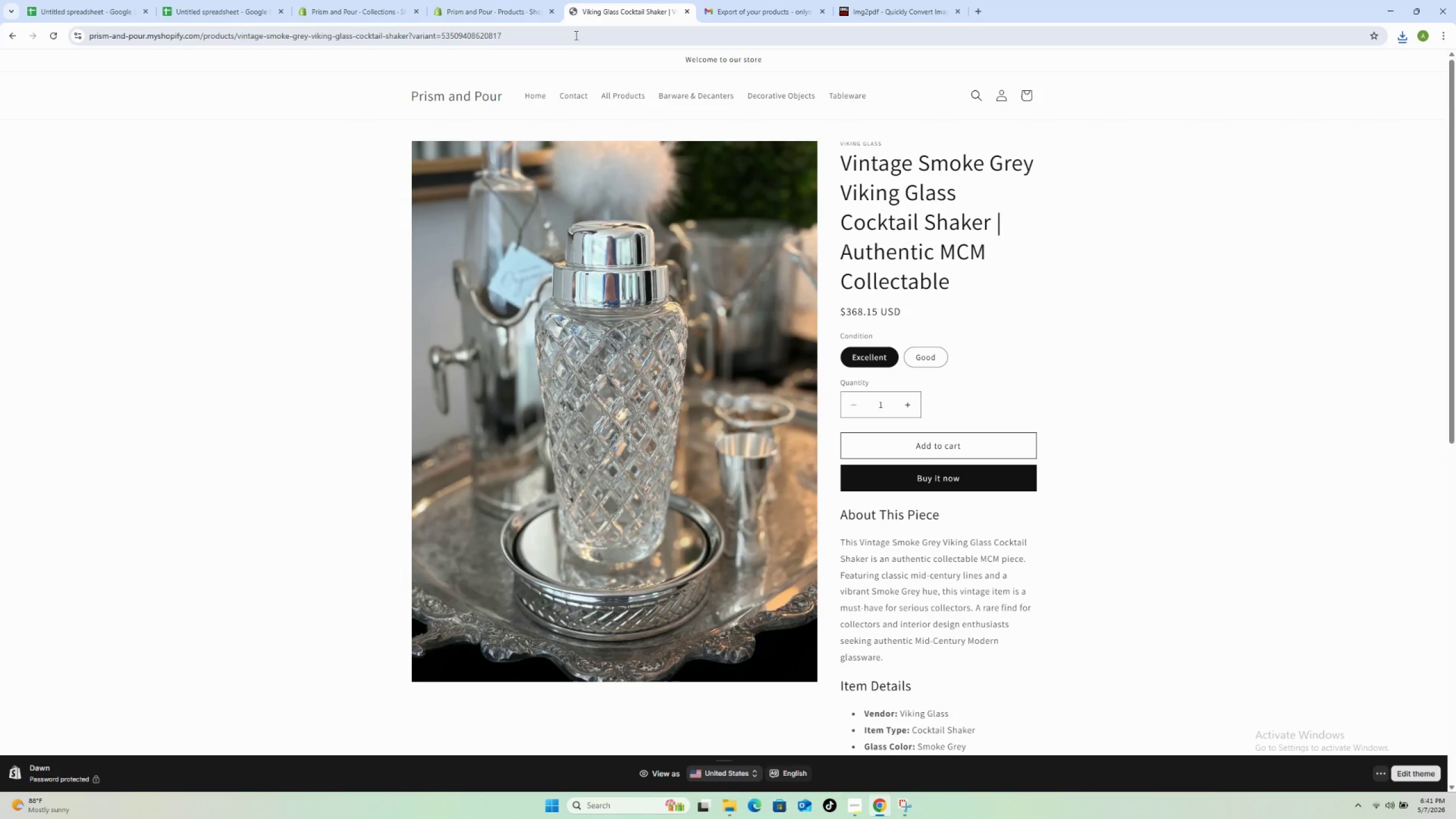 
left_click_drag(start_coordinate=[574, 34], to_coordinate=[205, 70])
 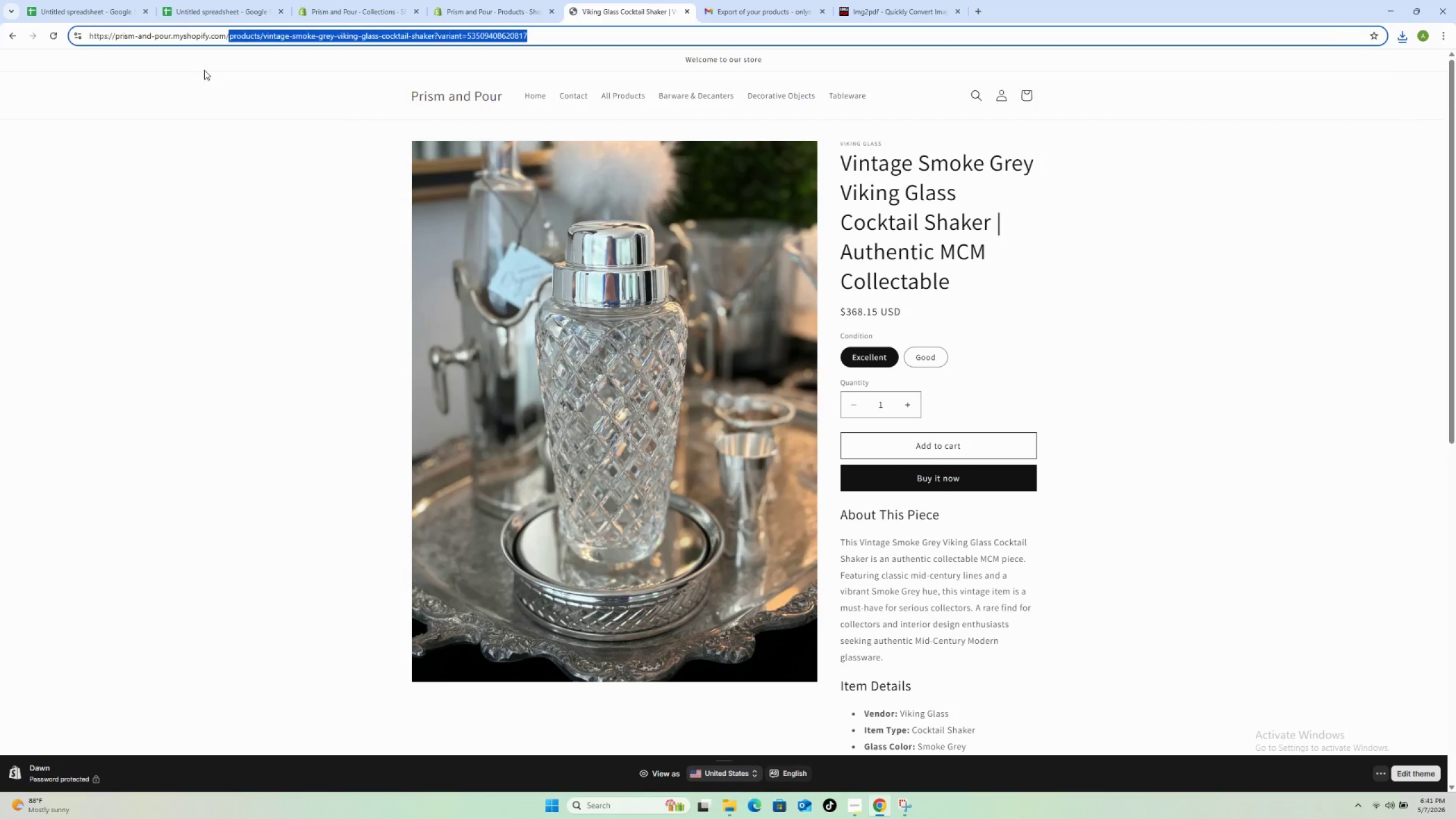 
key(Backspace)
 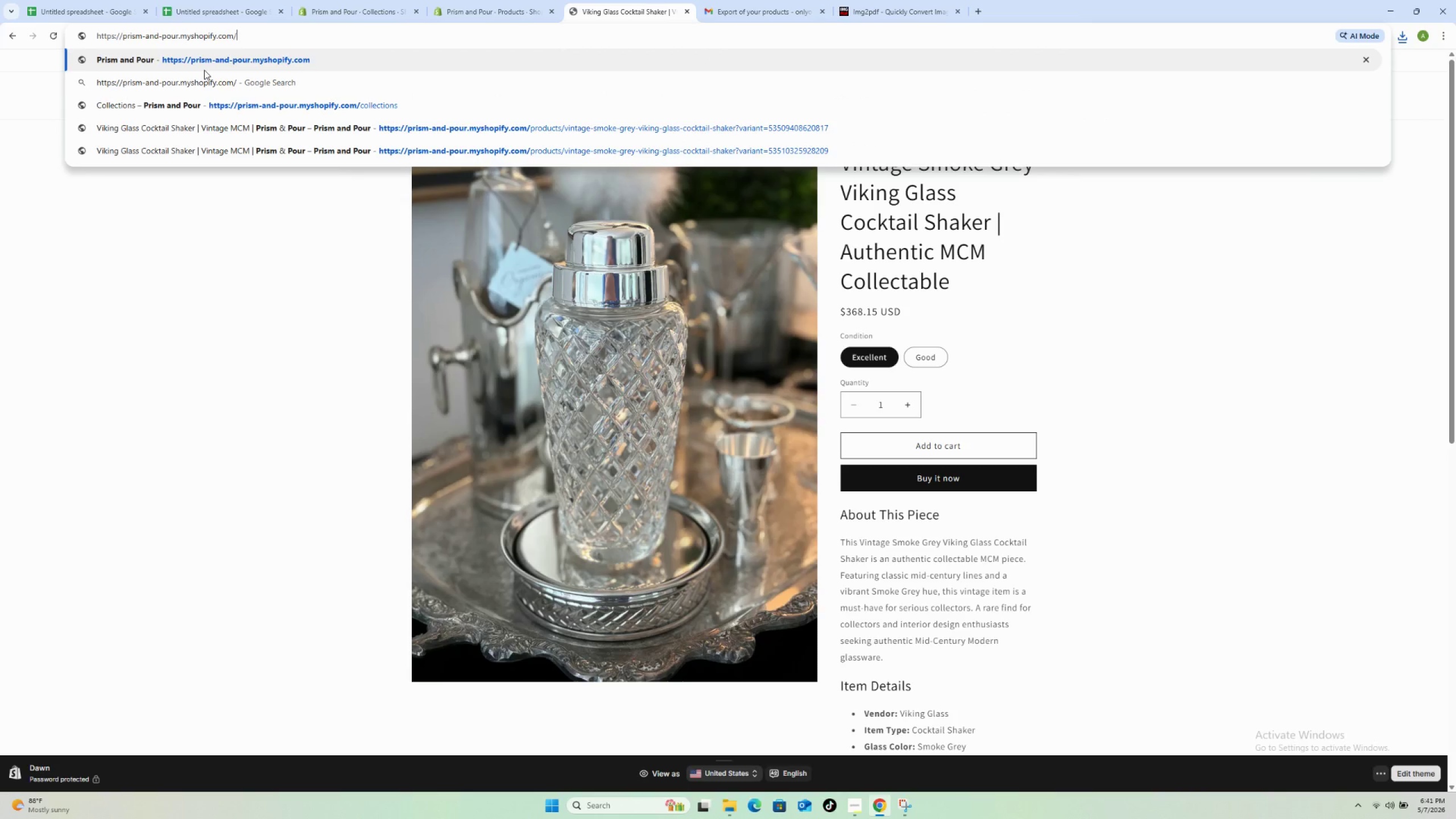 
key(Enter)
 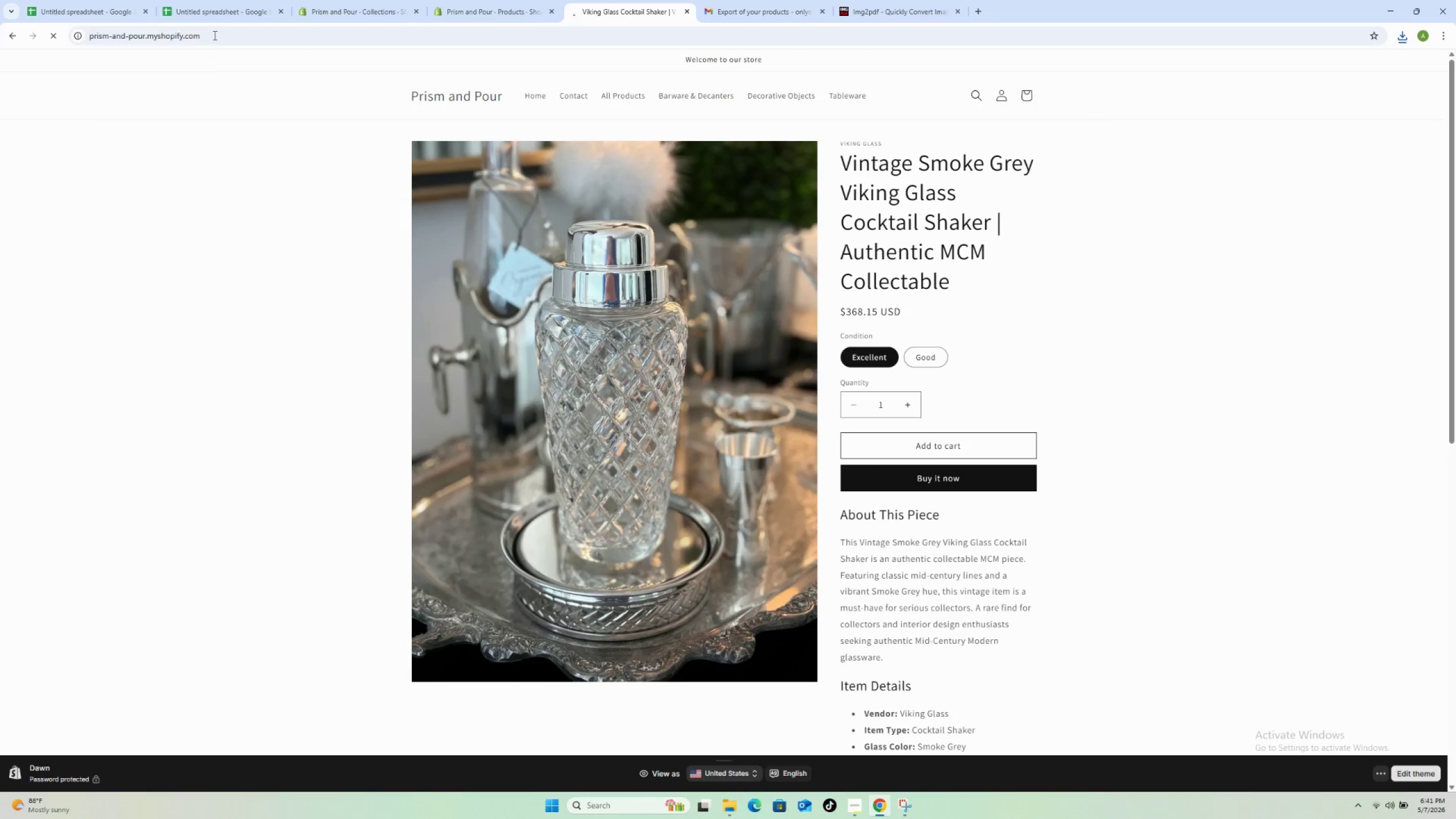 
left_click([215, 33])
 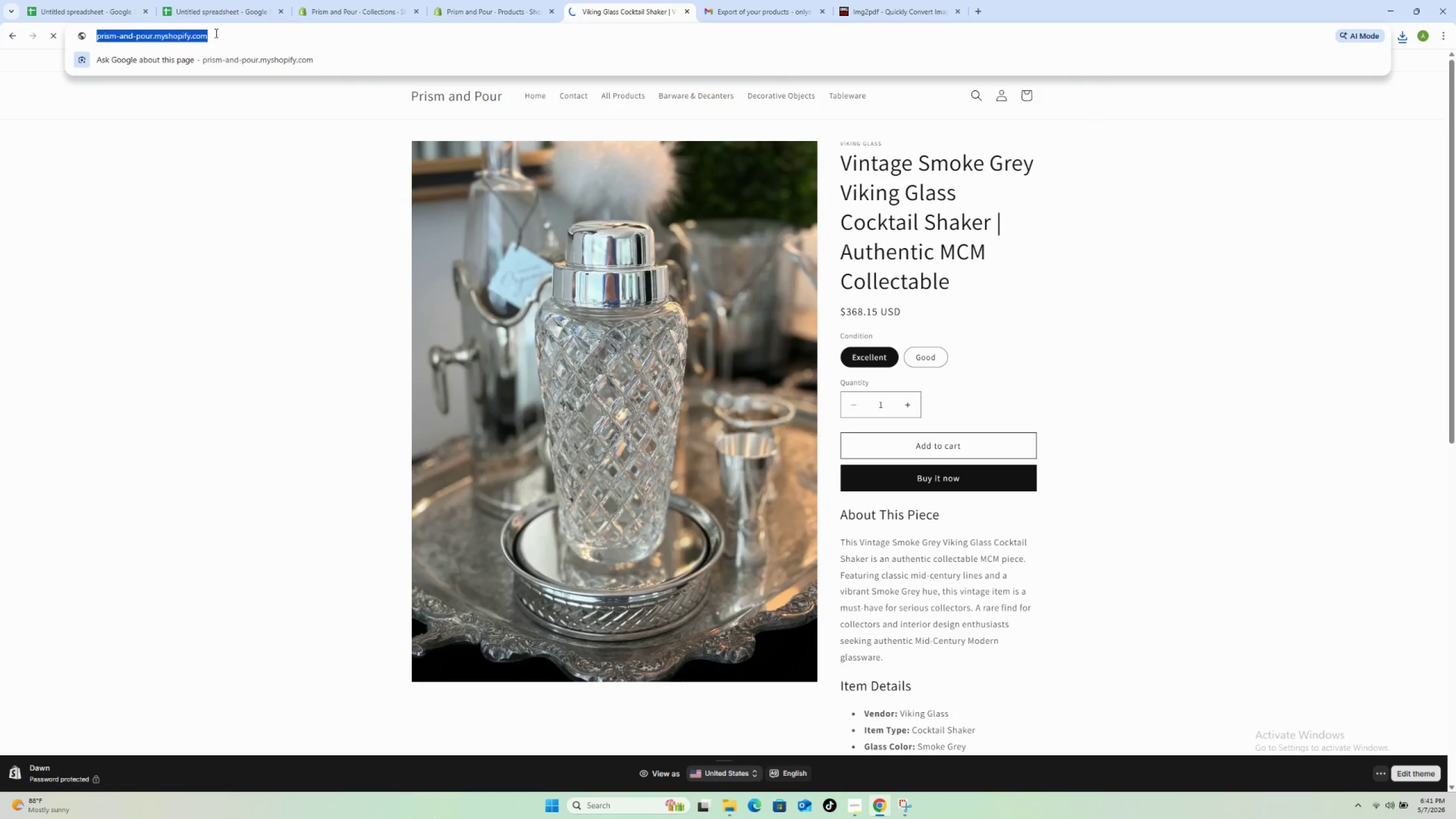 
key(Control+C)
 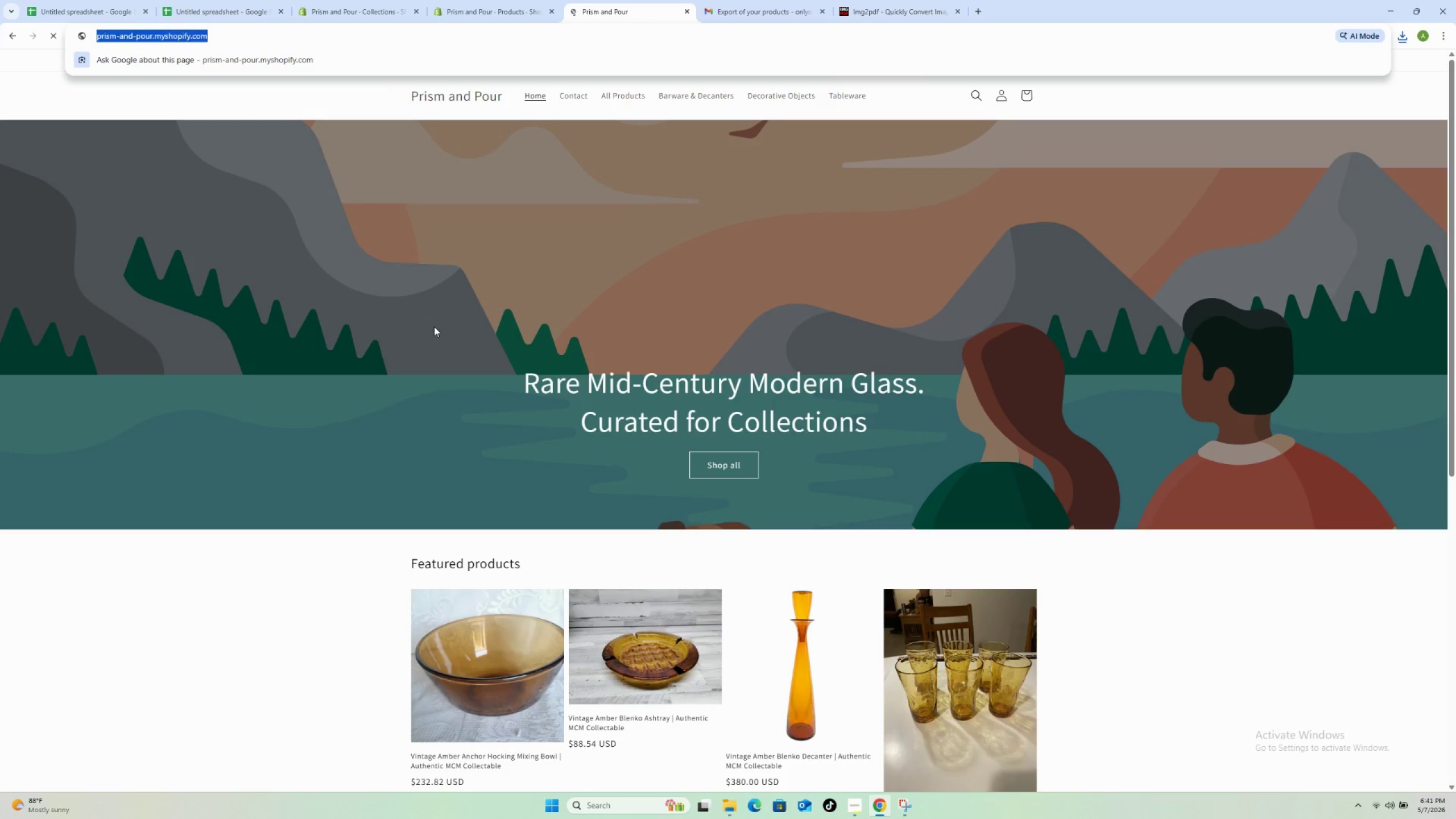 
wait(6.75)
 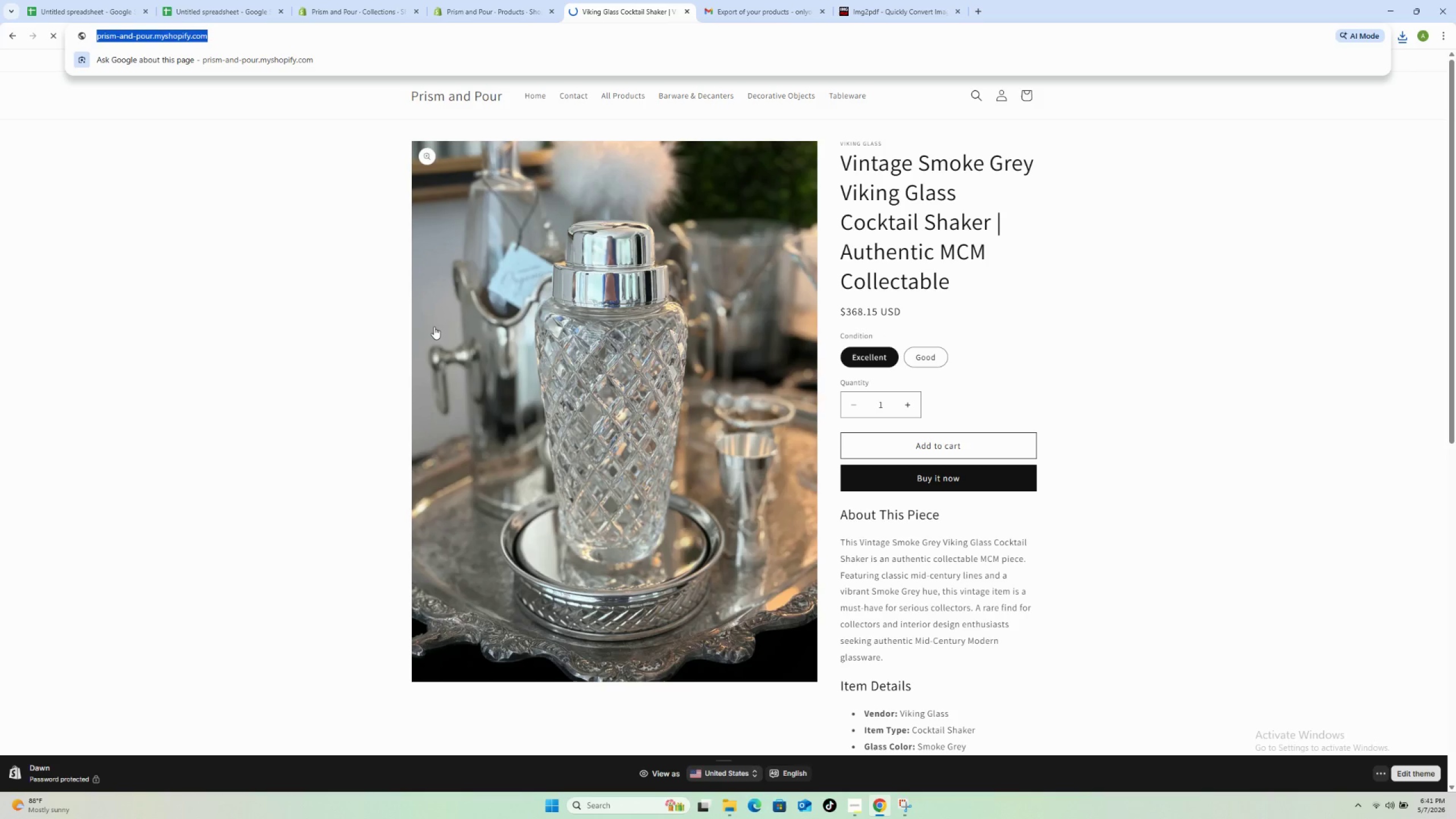 
left_click([907, 3])
 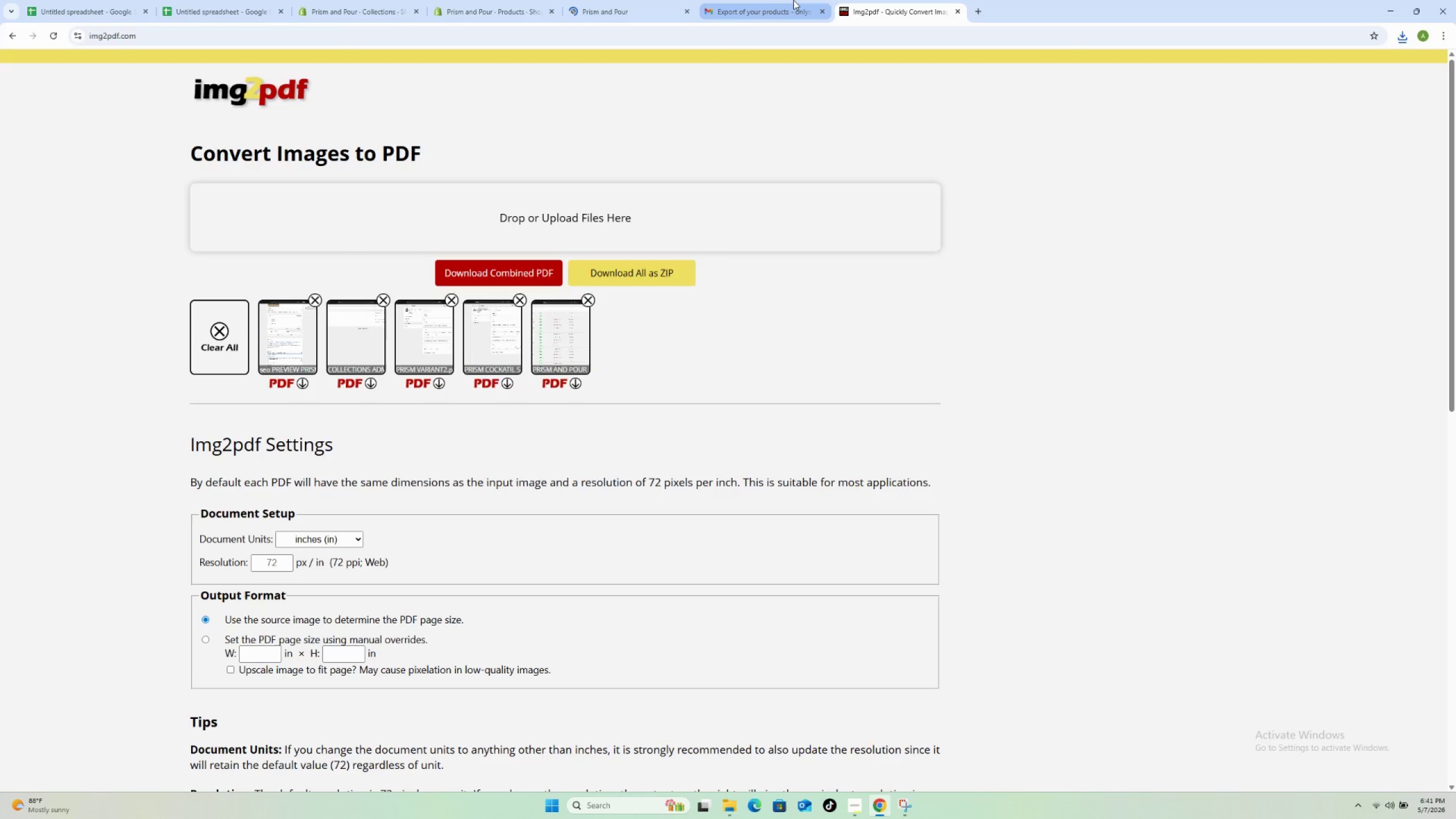 